 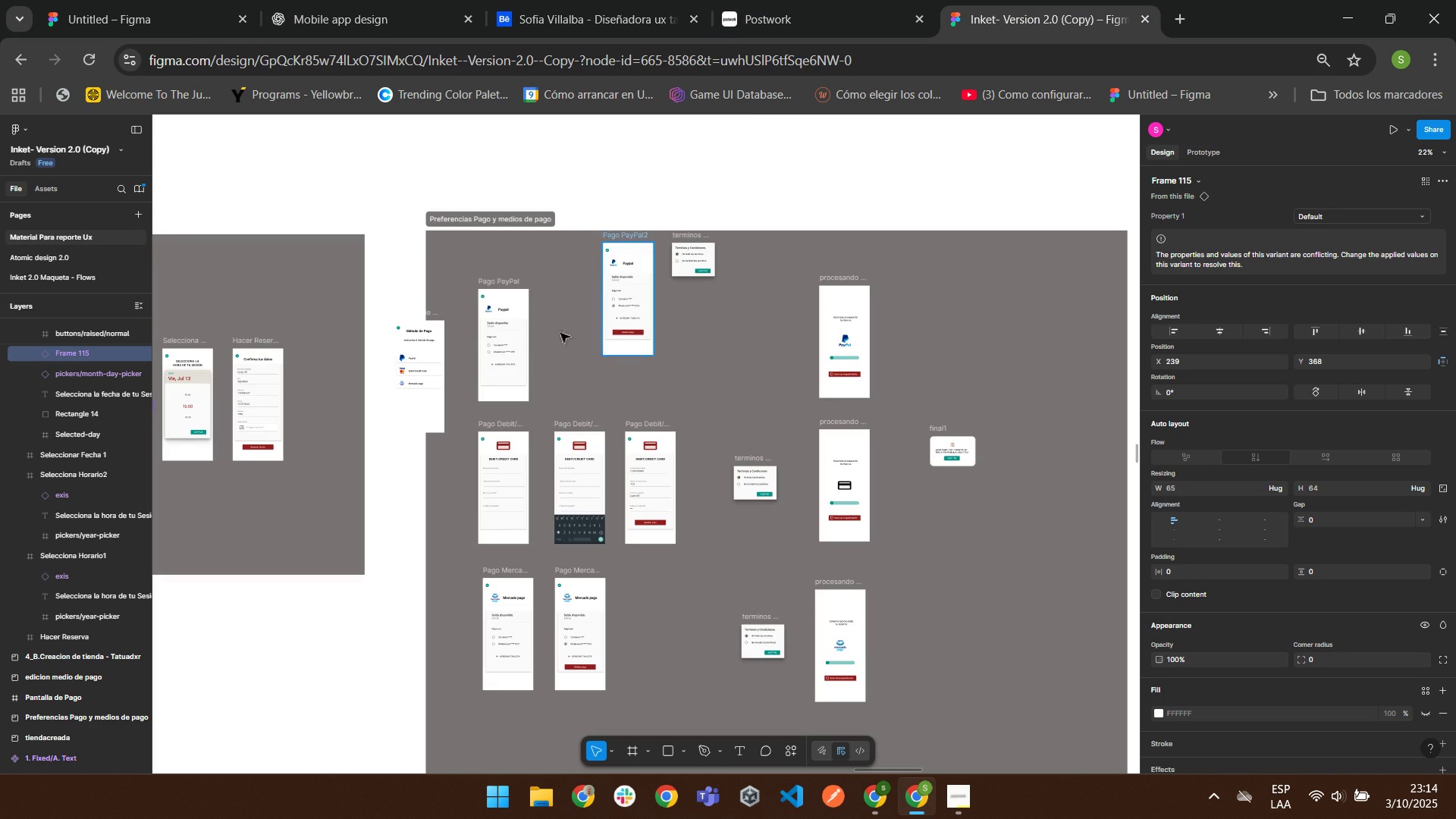 
scroll: coordinate [545, 421], scroll_direction: down, amount: 9.0
 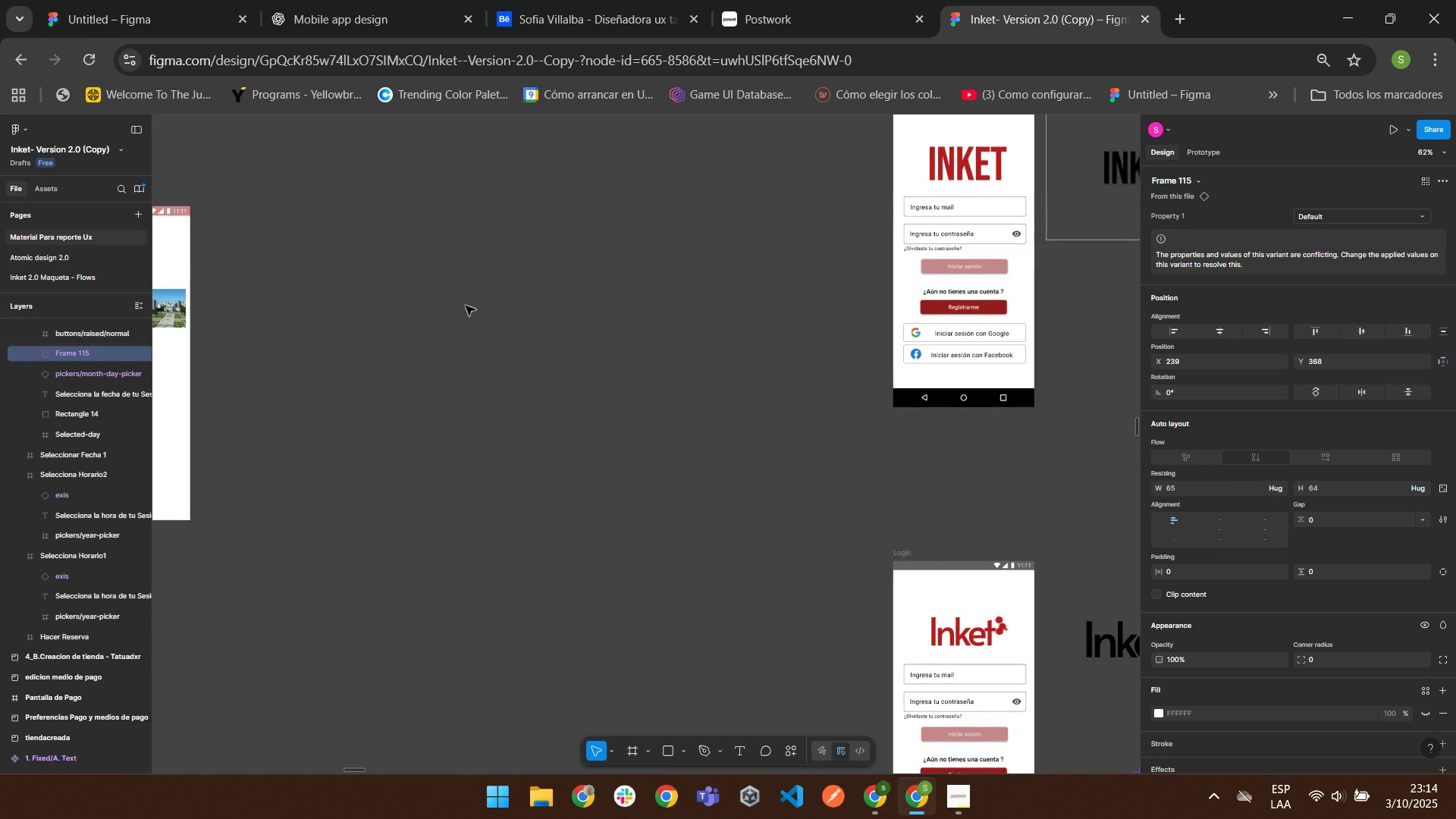 
wait(27.54)
 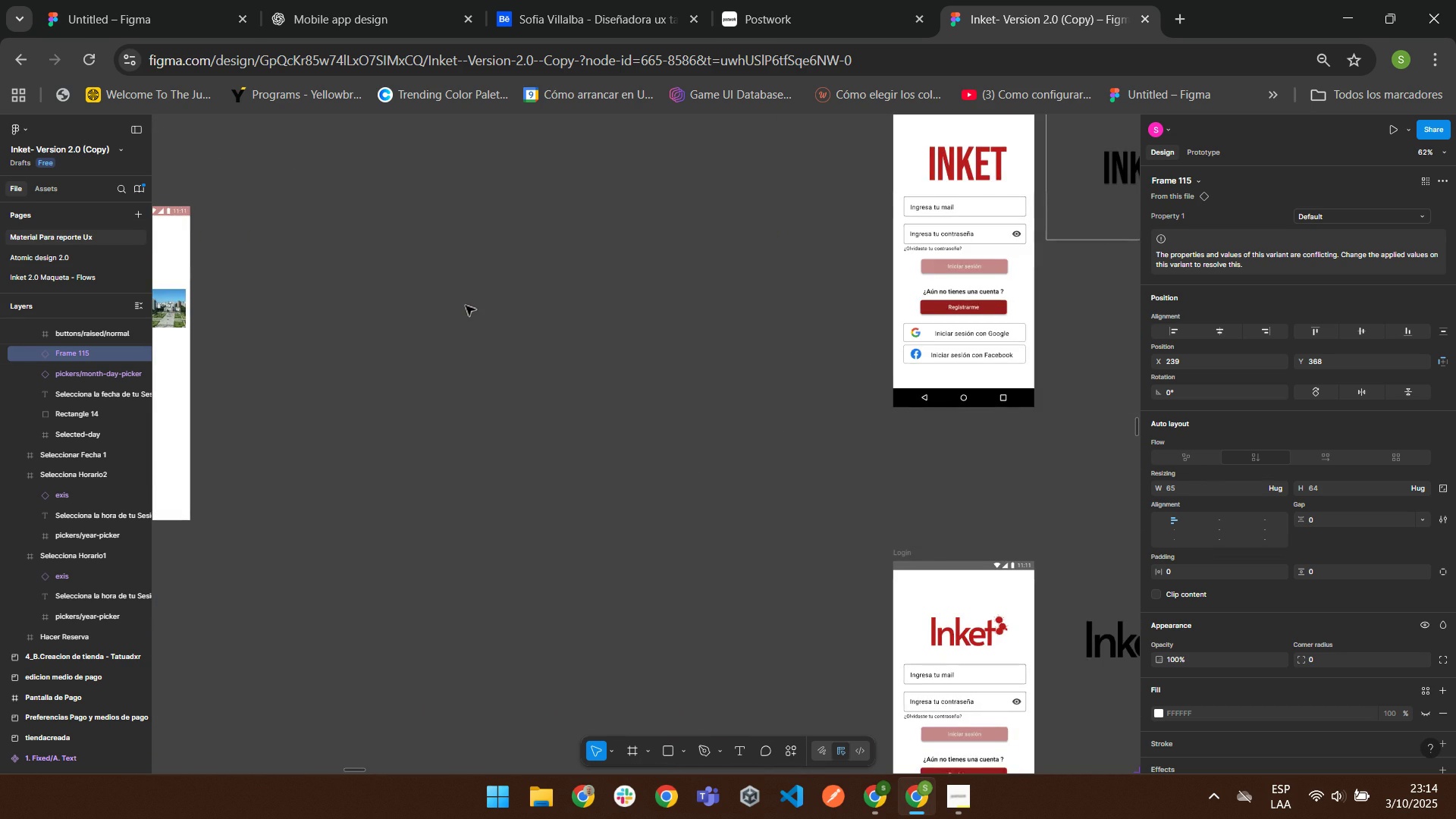 
right_click([704, 241])
 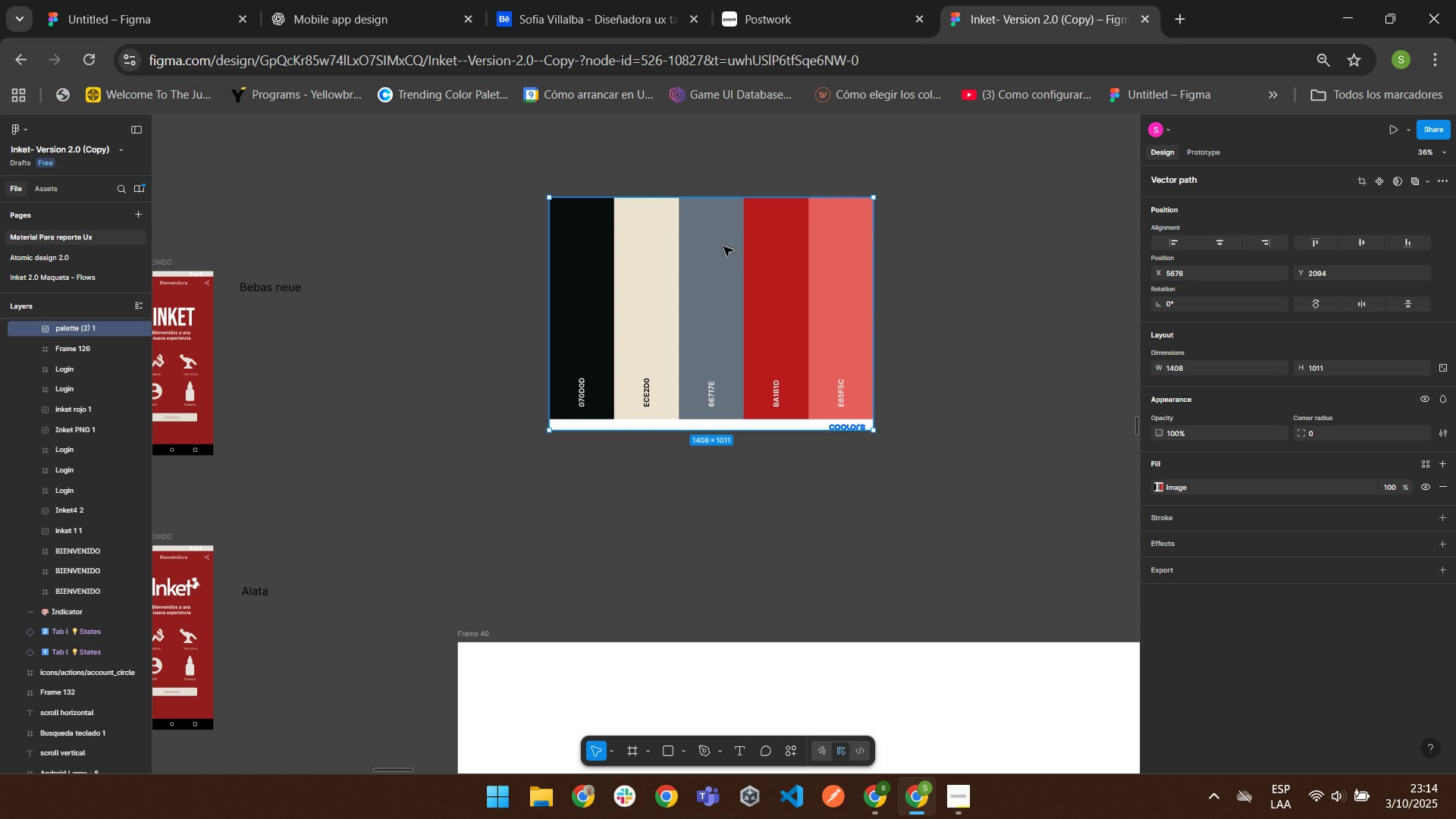 
left_click([723, 246])
 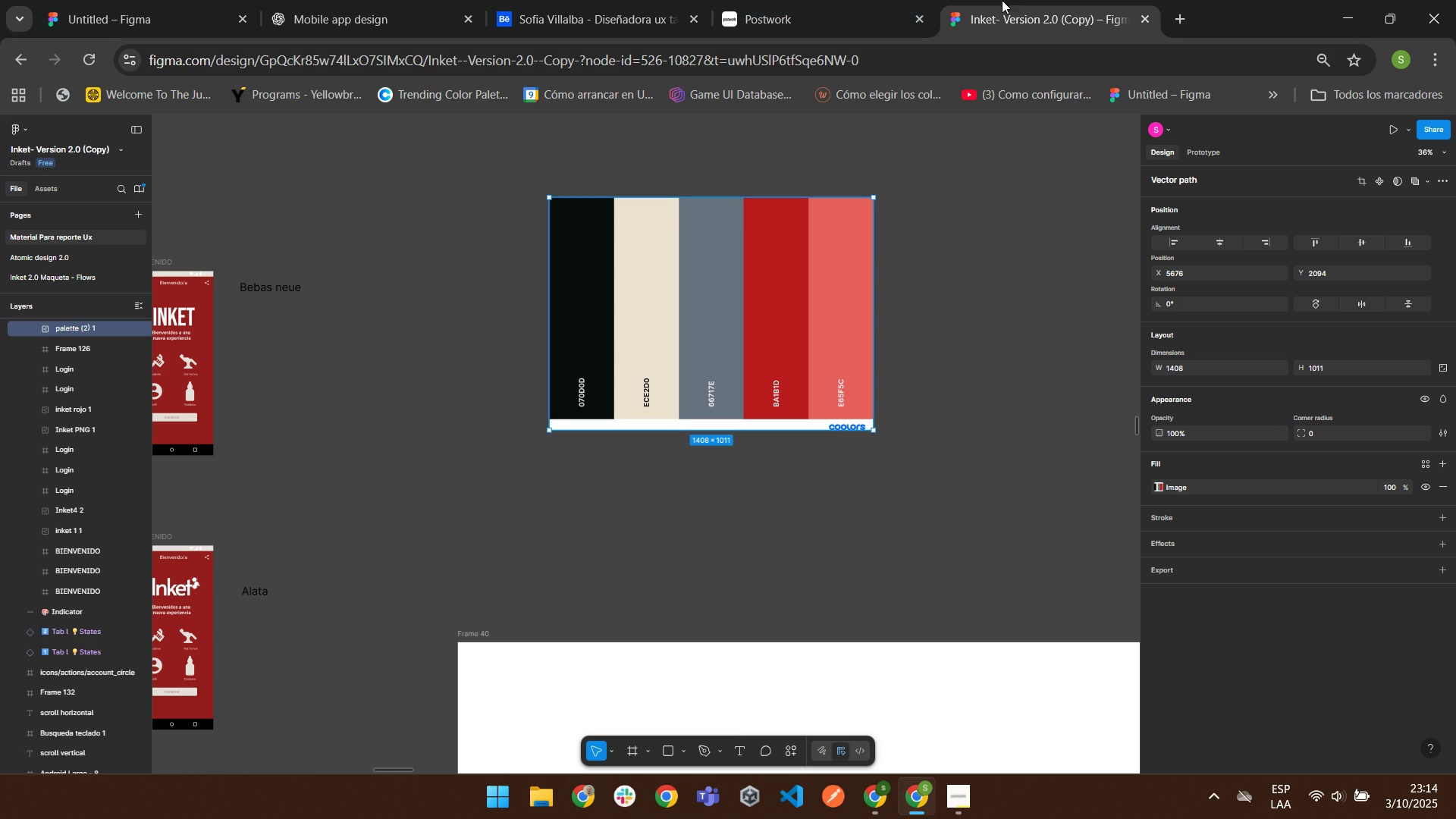 
left_click([334, 8])
 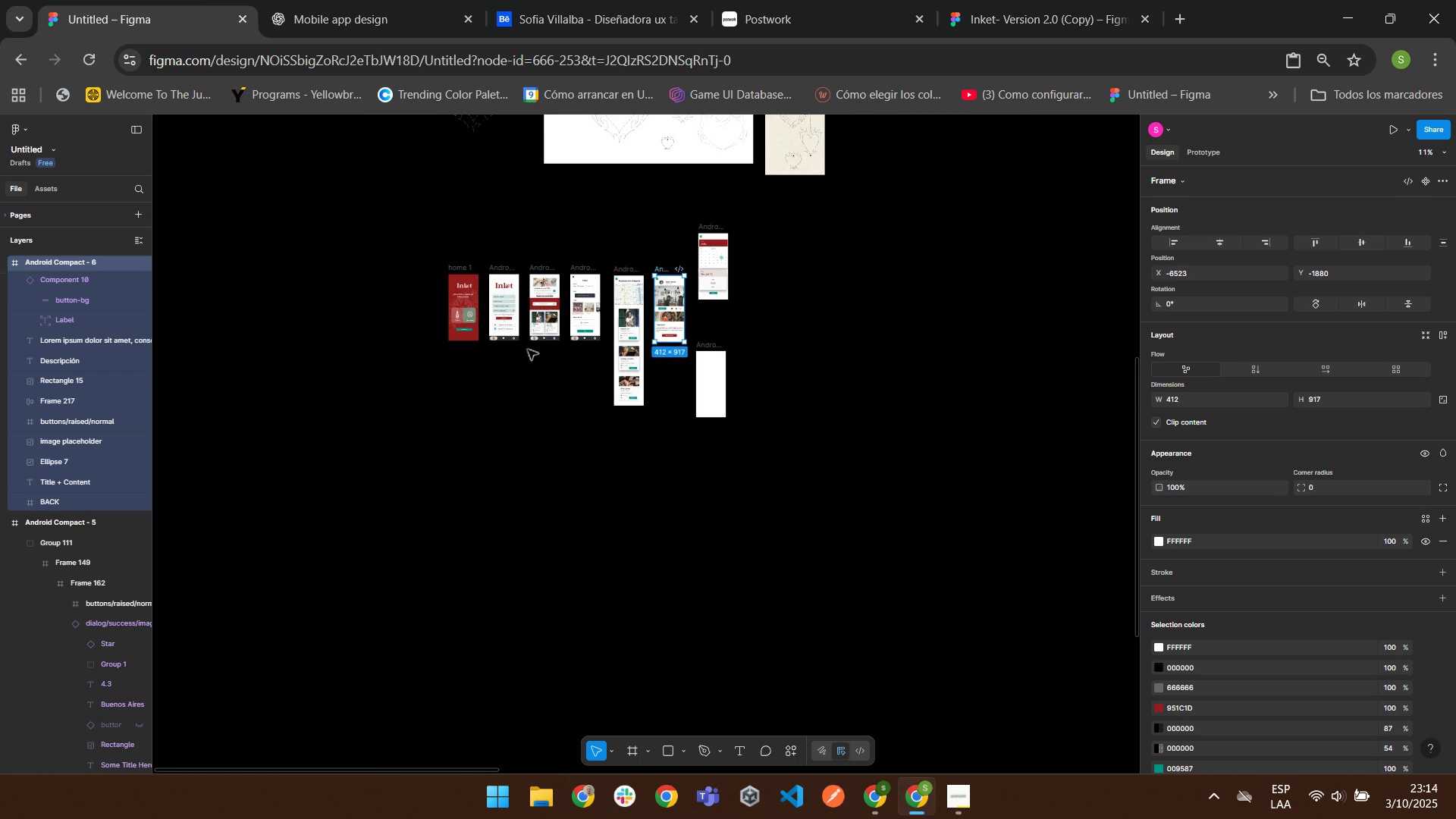 
right_click([306, 257])
 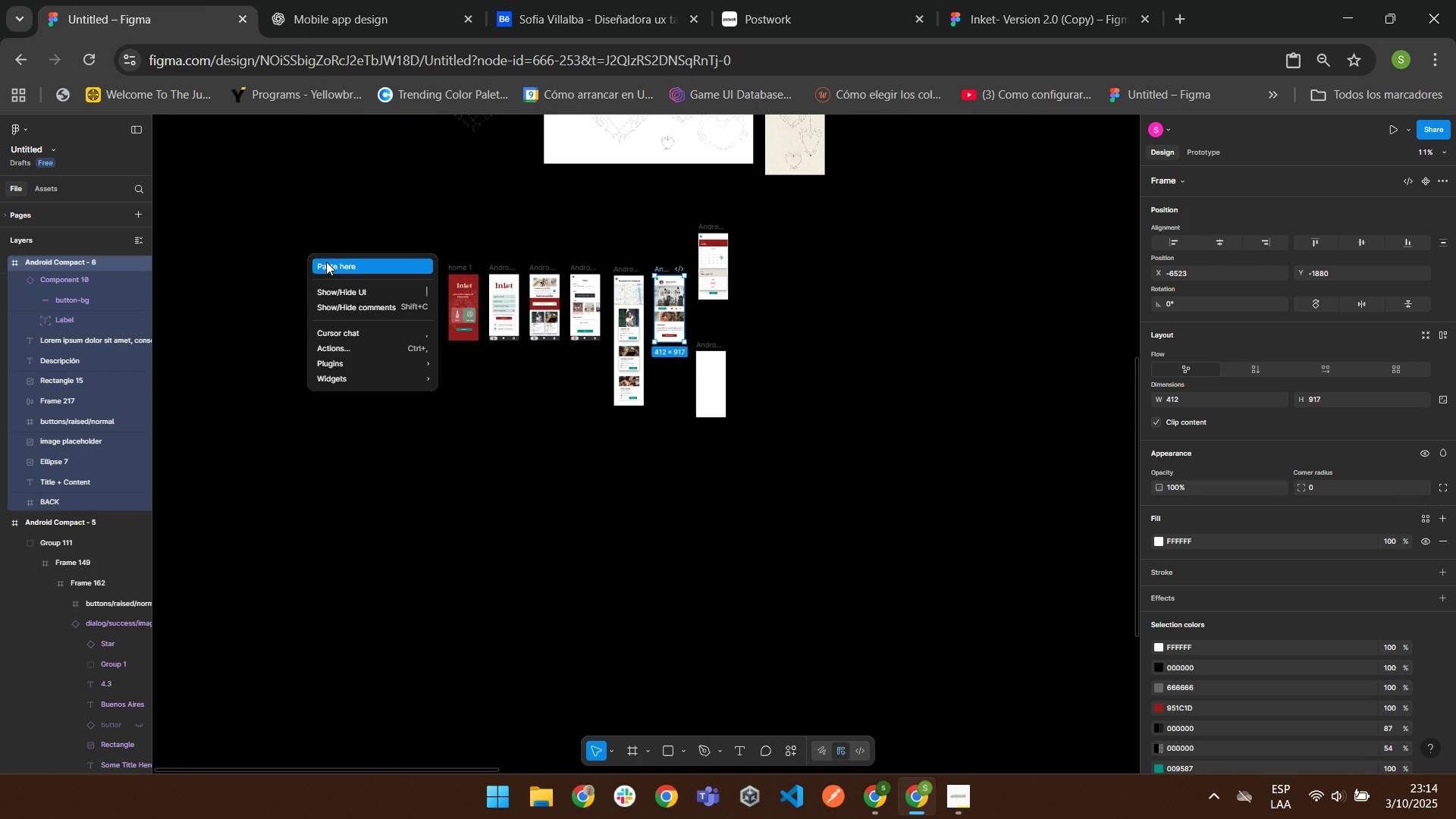 
left_click([326, 262])
 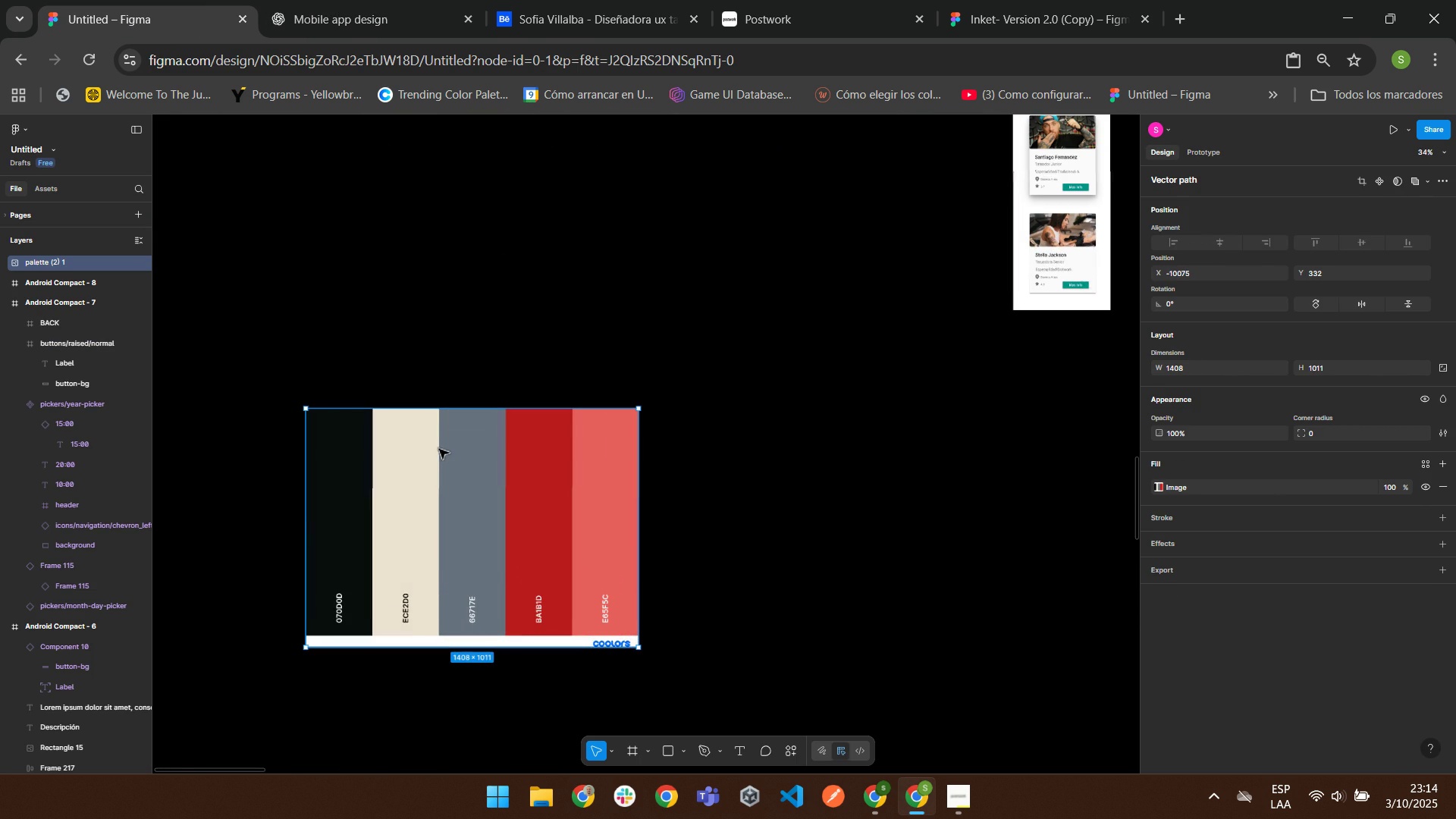 
left_click([669, 748])